 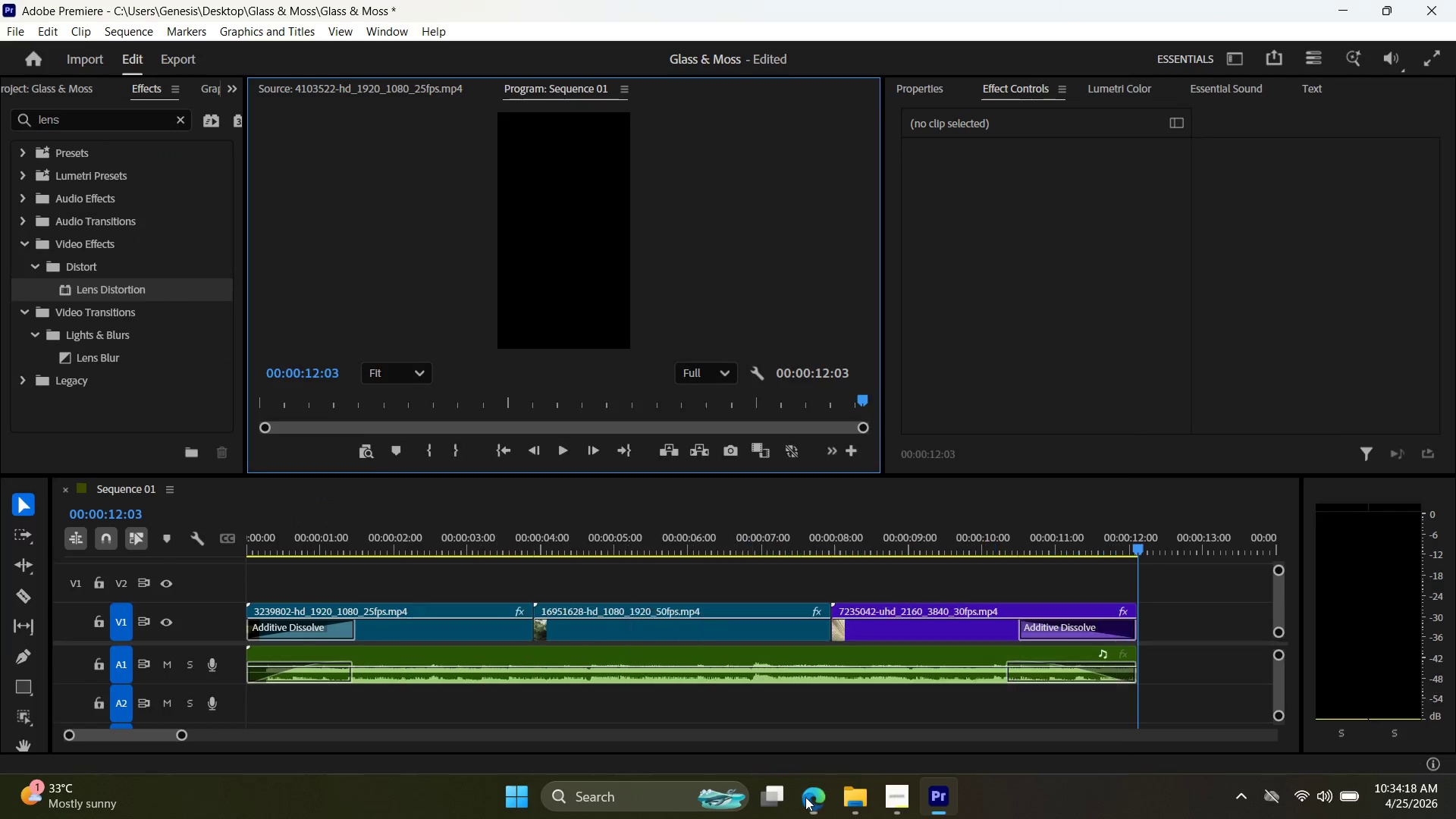 
left_click([850, 807])
 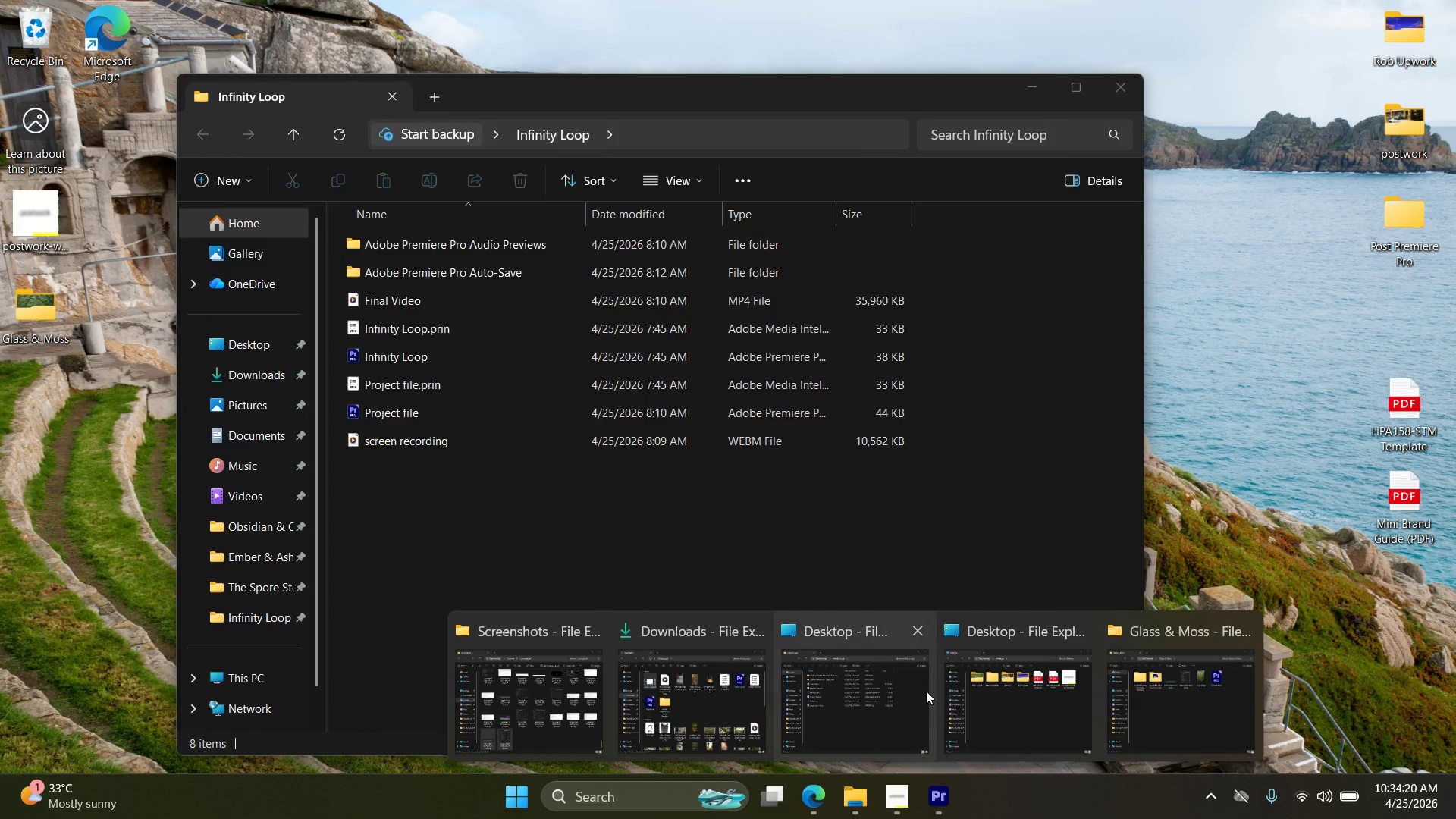 
left_click([1173, 705])
 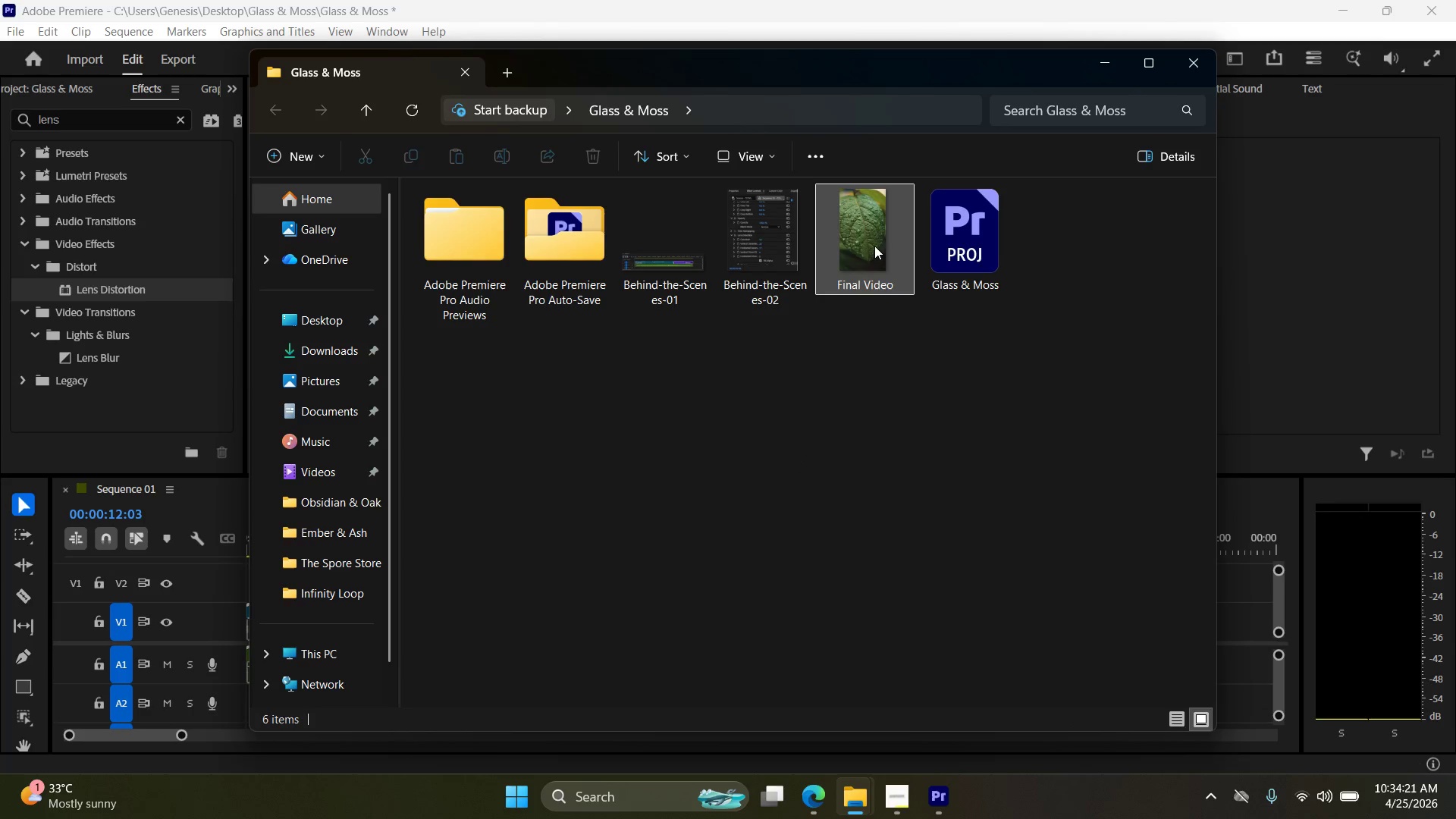 
double_click([874, 246])
 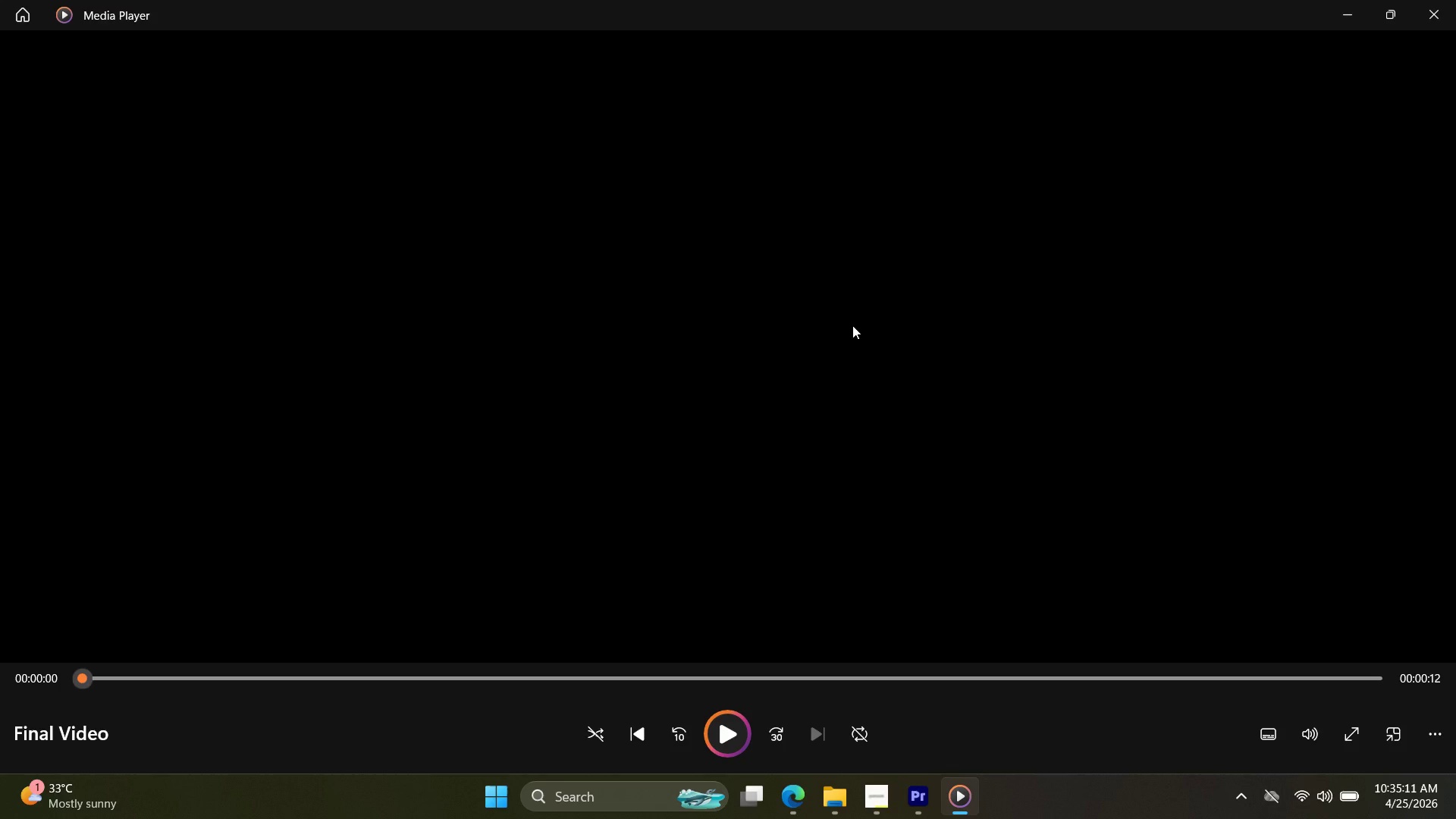 
wait(54.59)
 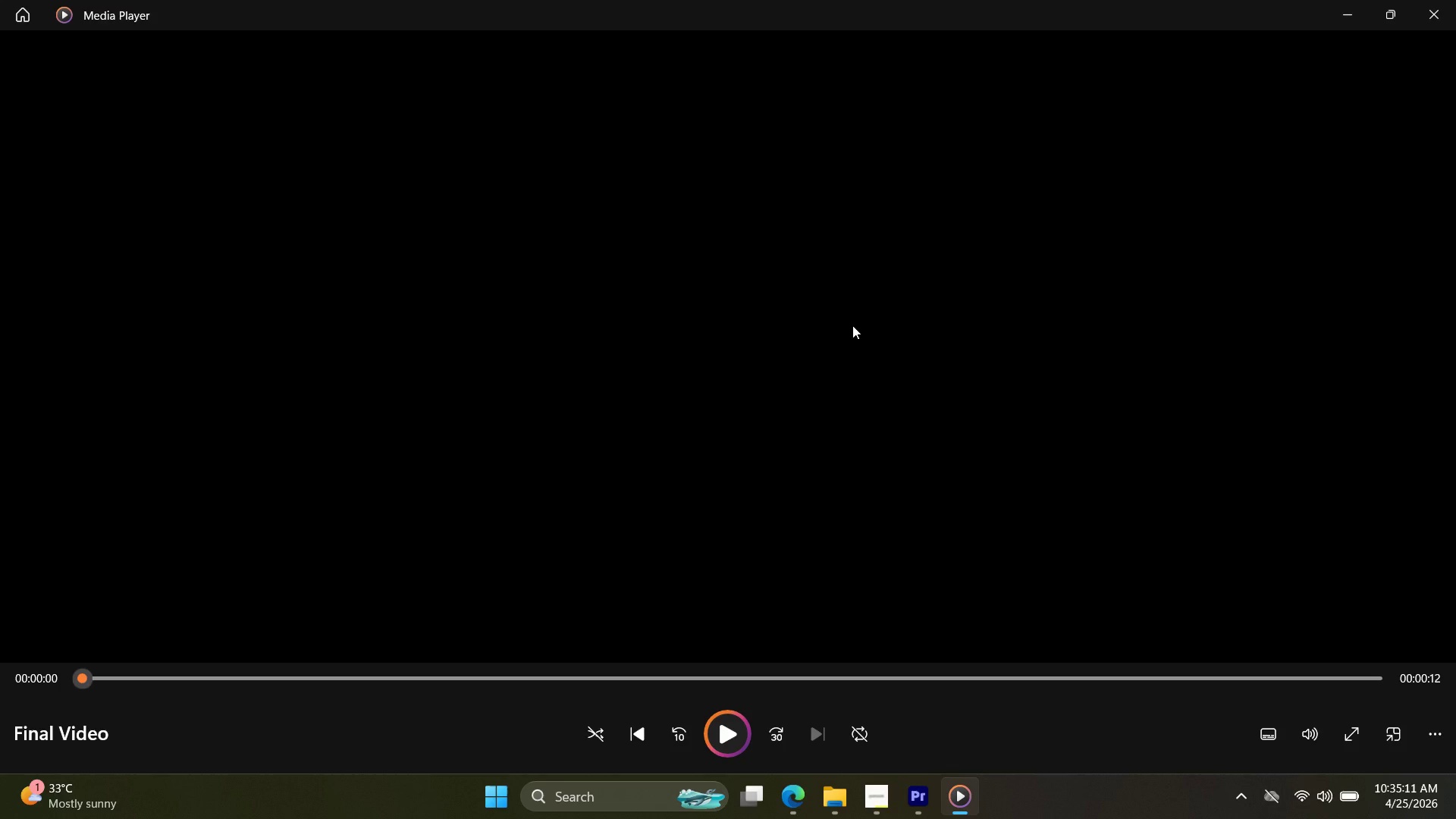 
left_click([1455, 0])